 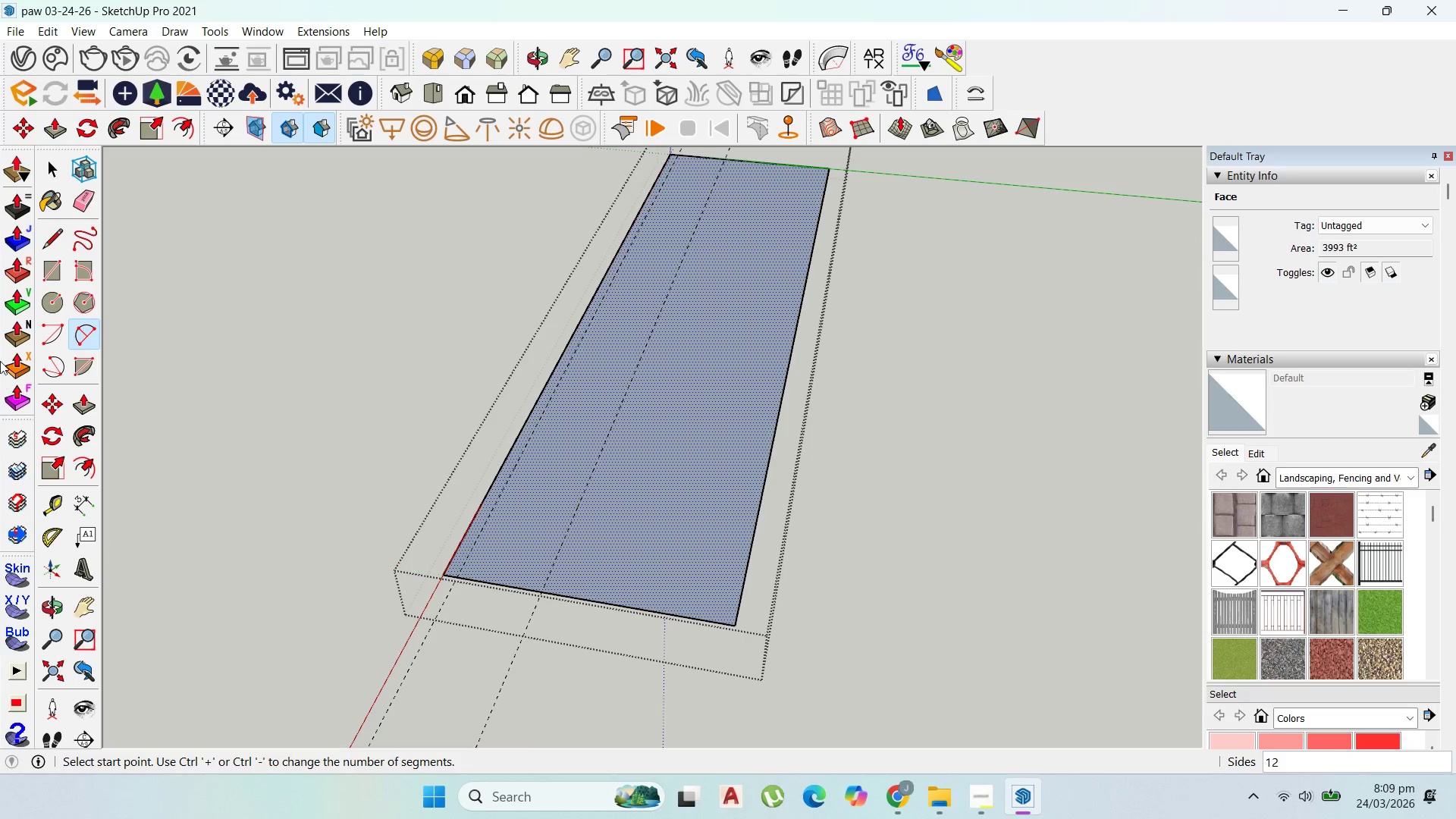 
left_click([62, 500])
 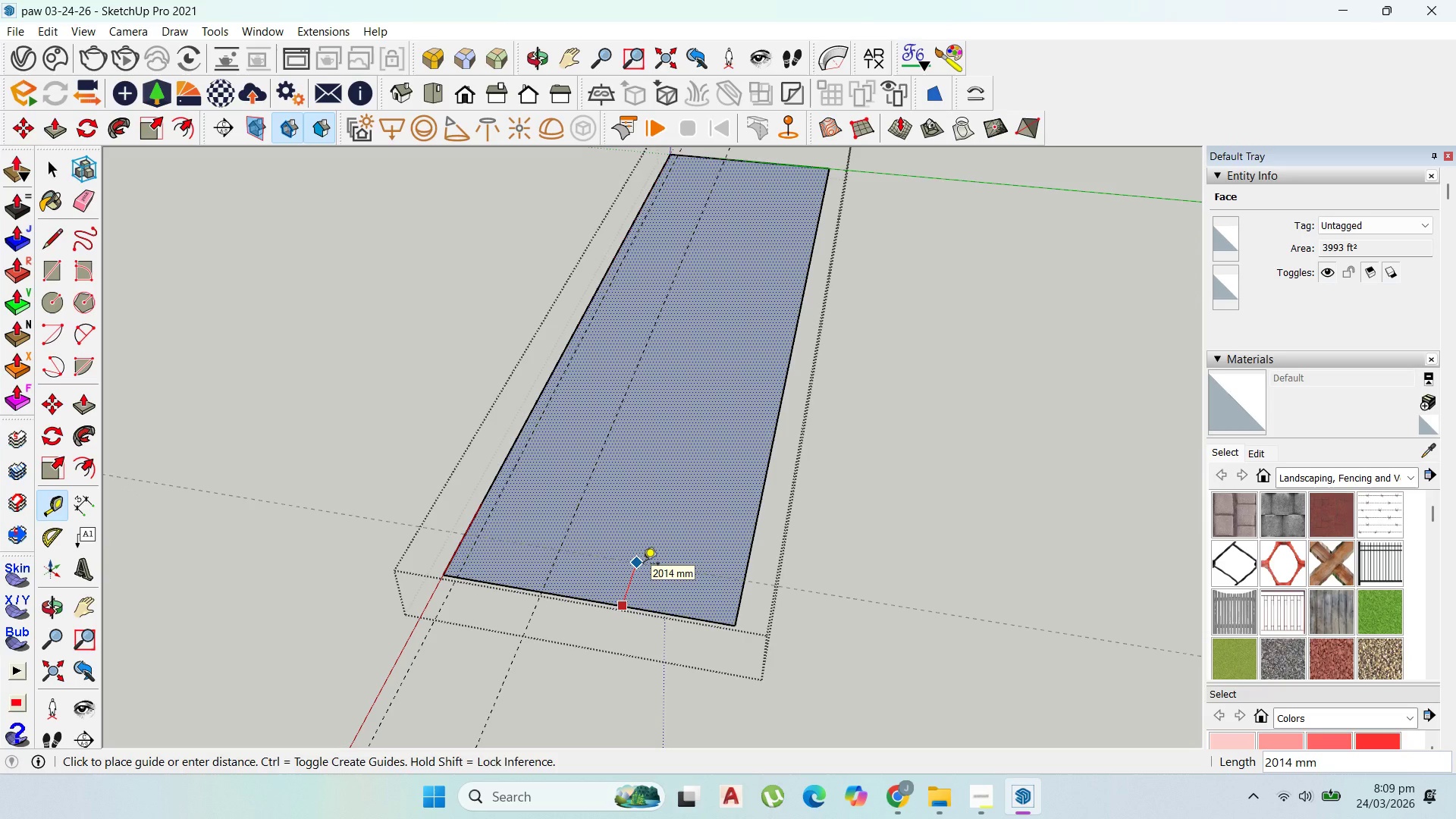 
type(2000)
 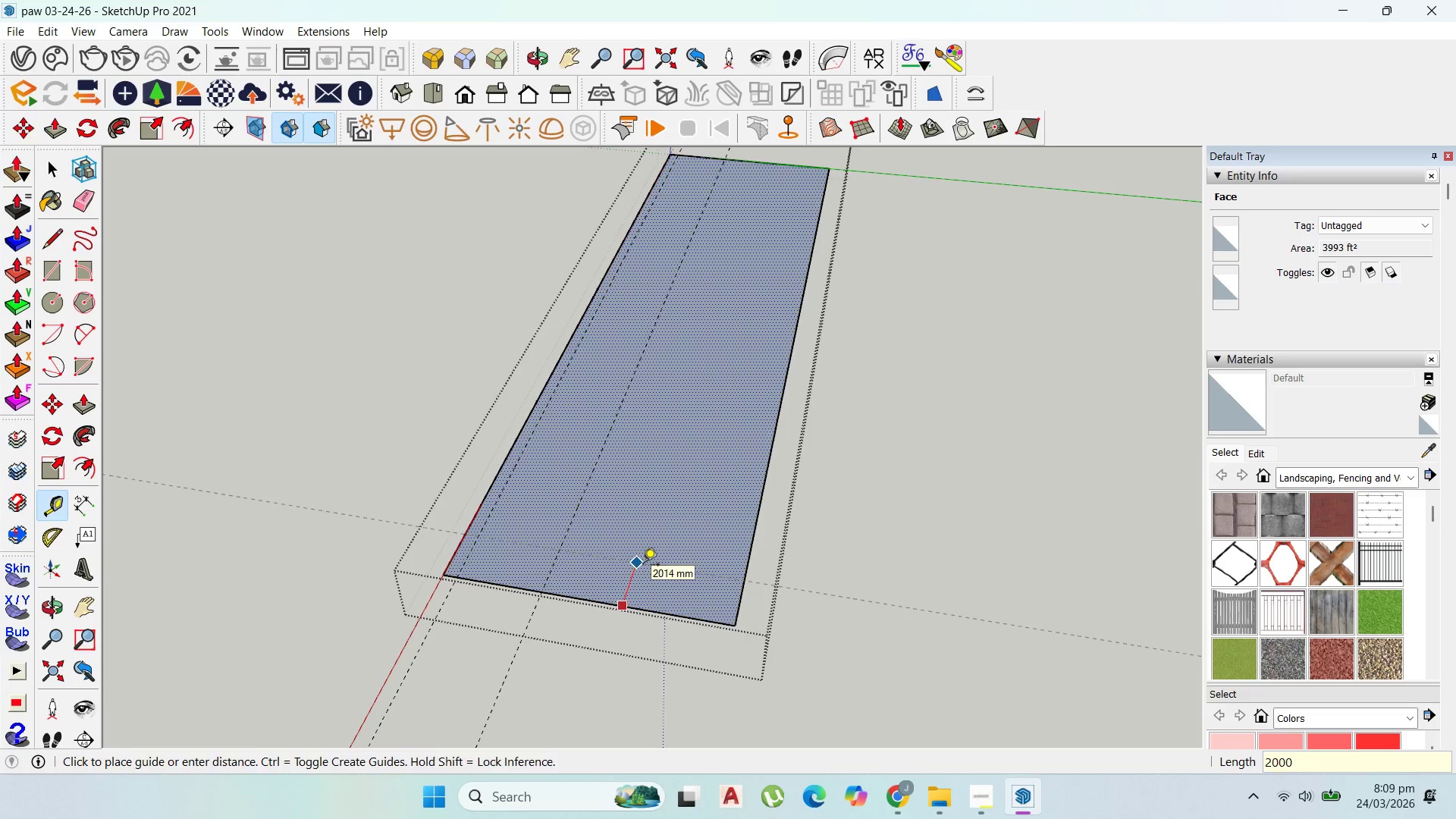 
key(Enter)
 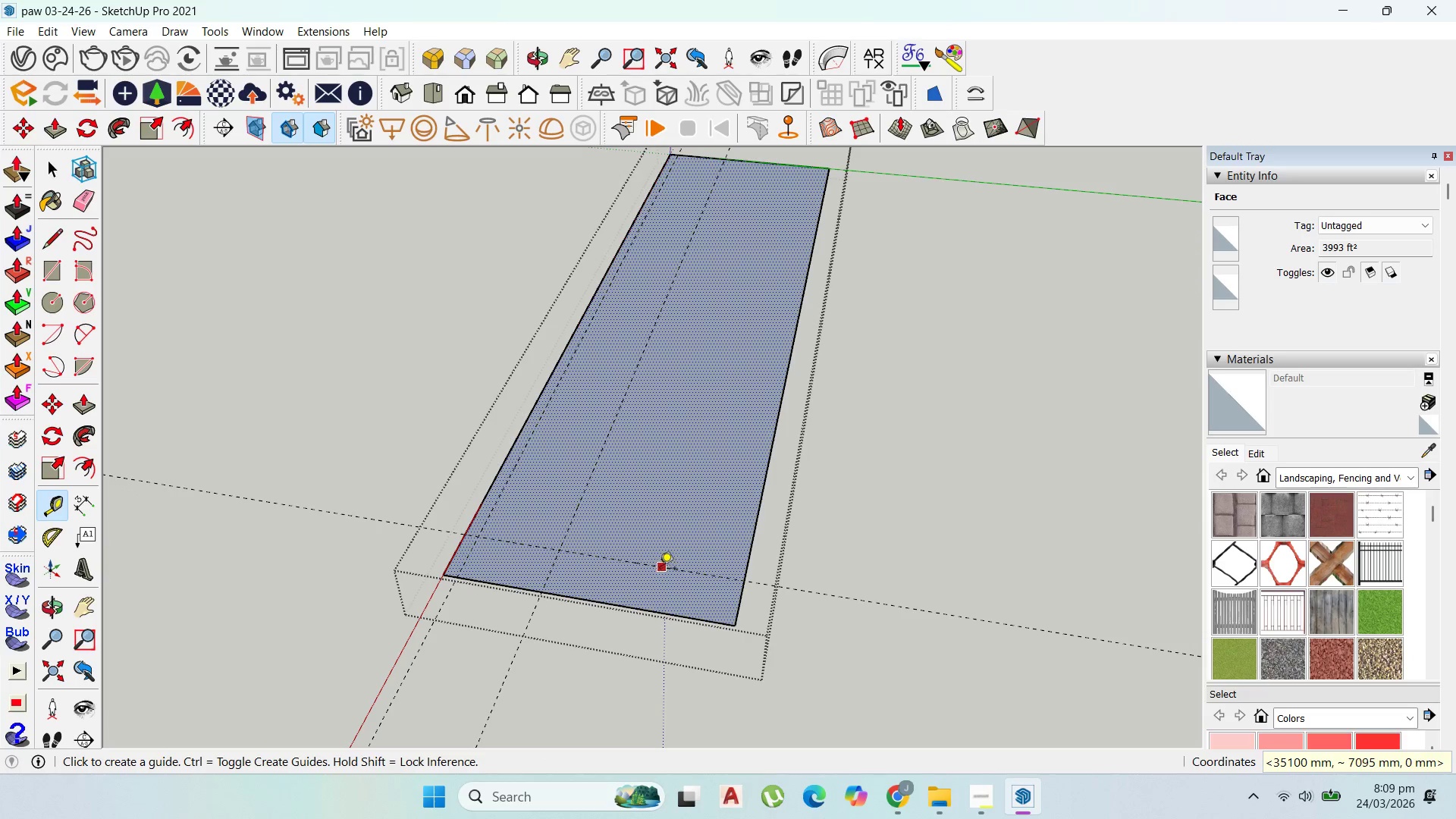 
left_click_drag(start_coordinate=[659, 565], to_coordinate=[659, 561])
 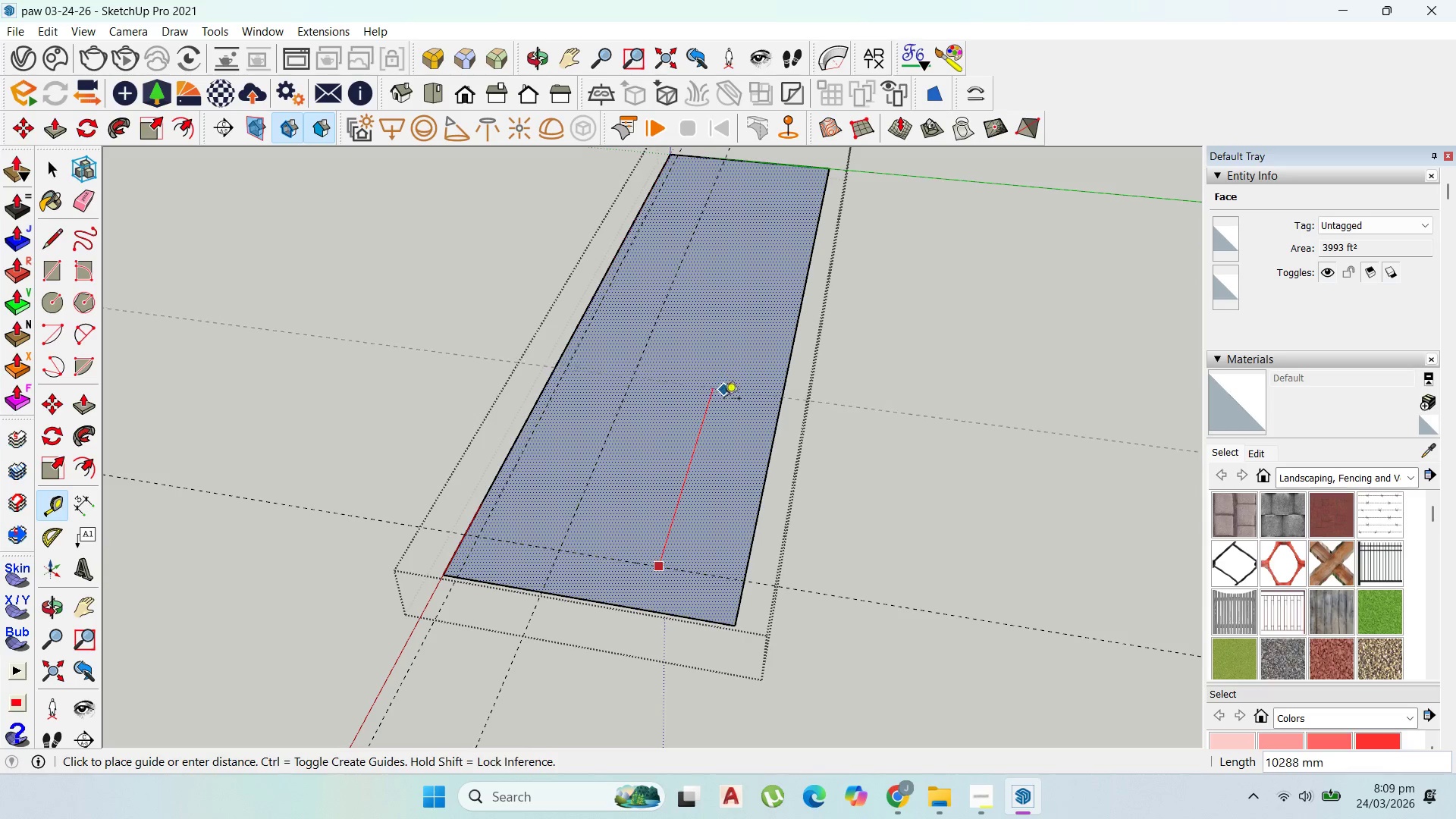 
left_click([981, 802])